 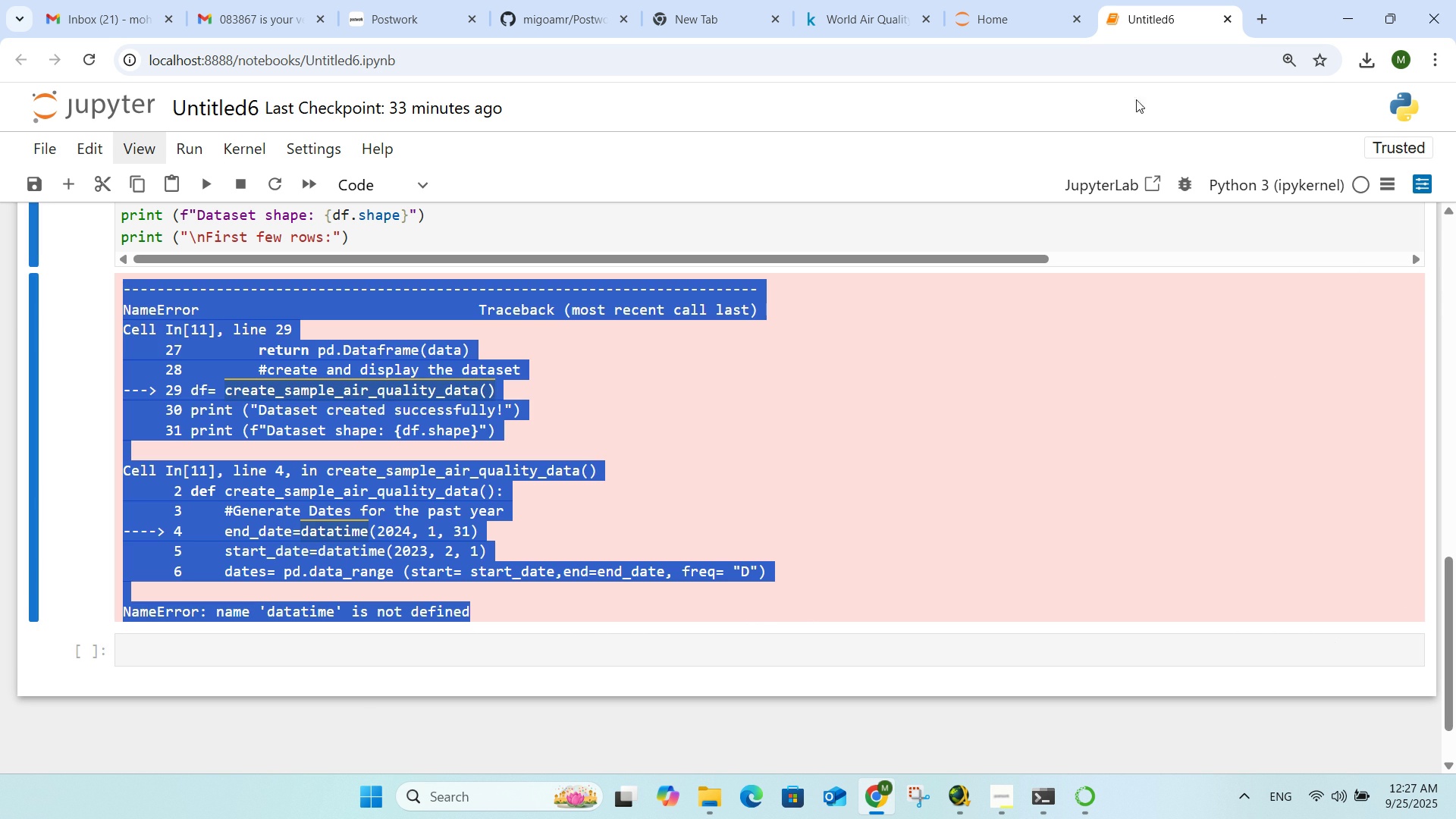 
left_click([1257, 22])
 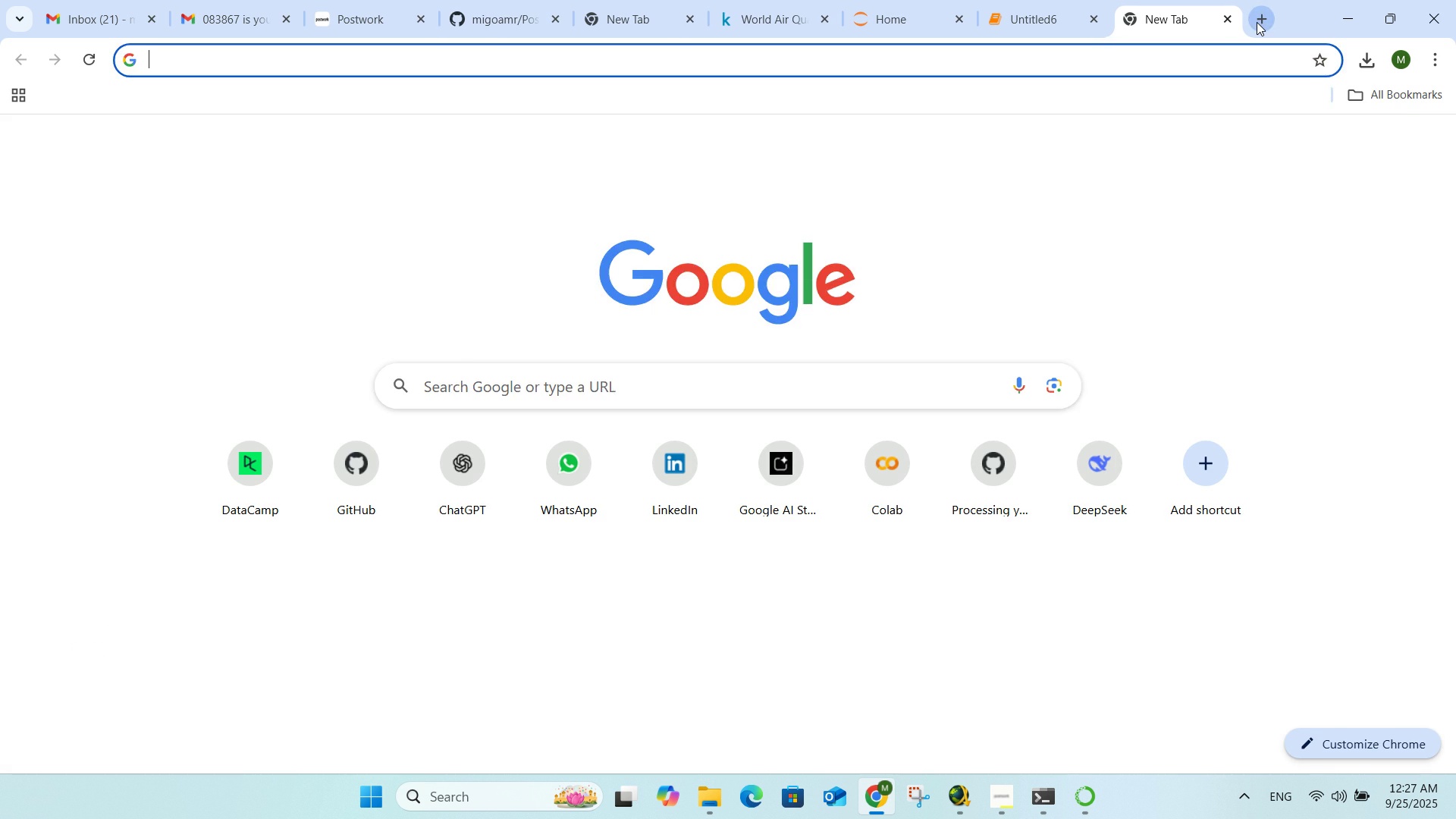 
type(dee)
 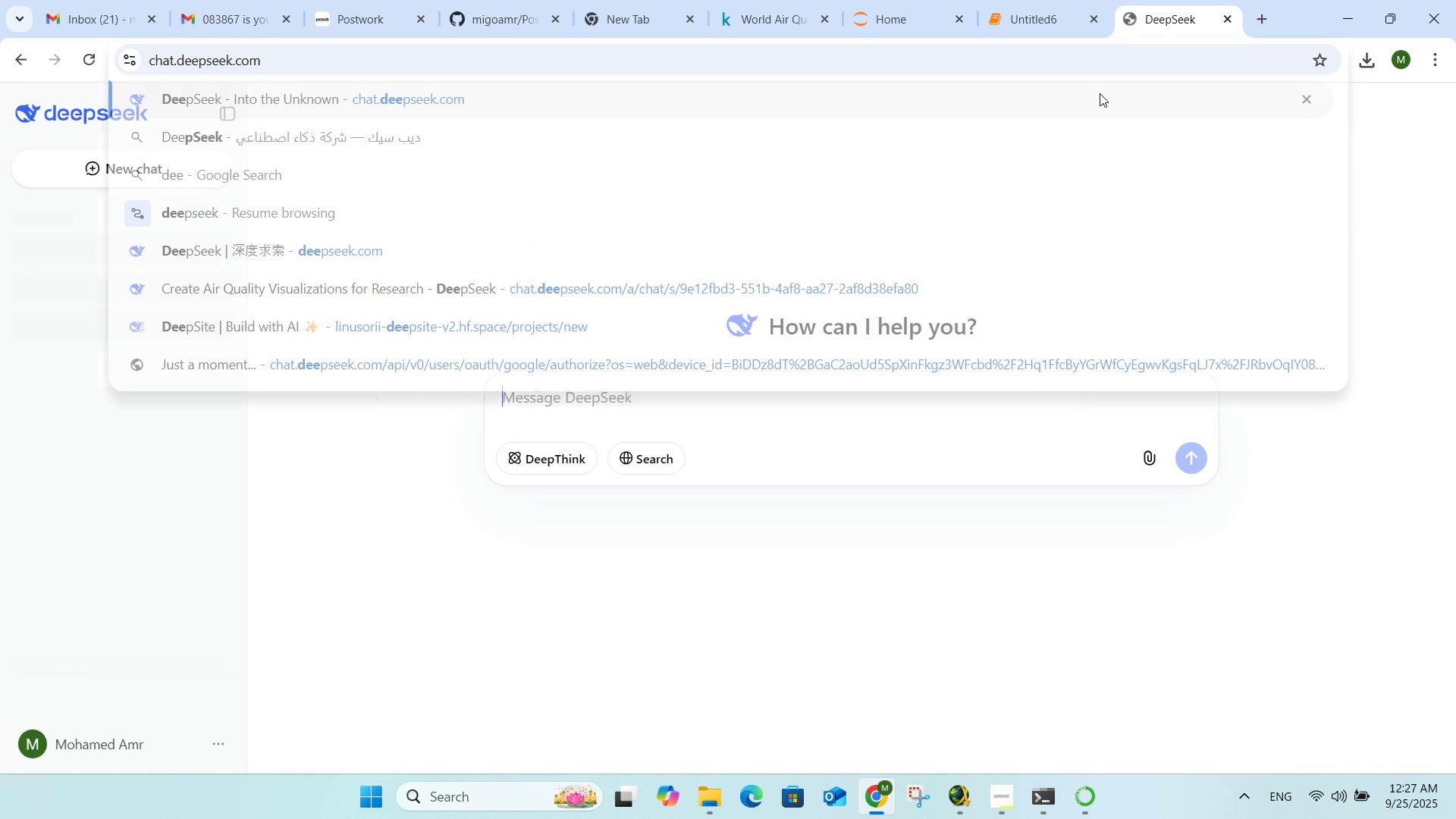 
left_click([1100, 93])
 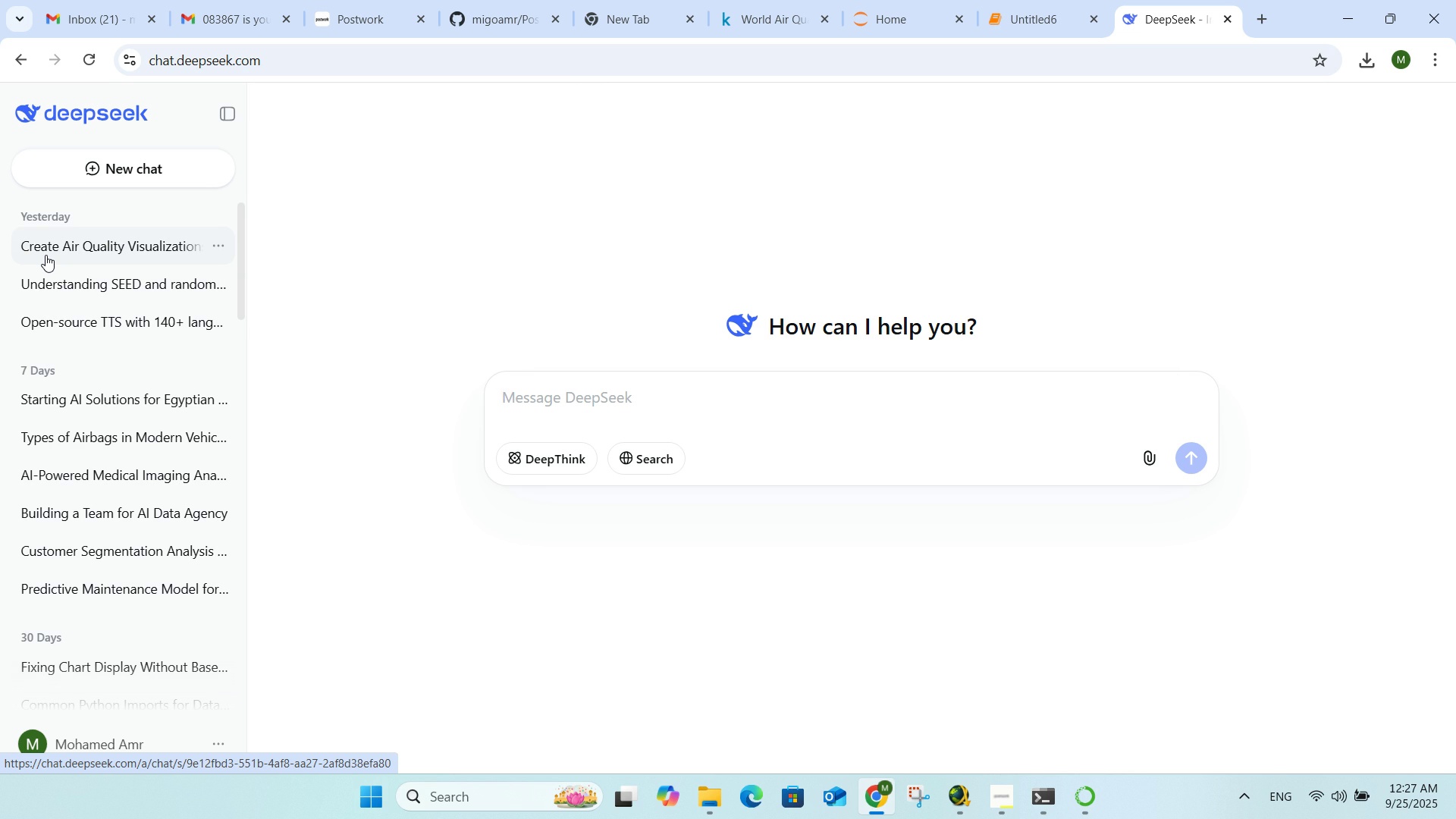 
wait(10.86)
 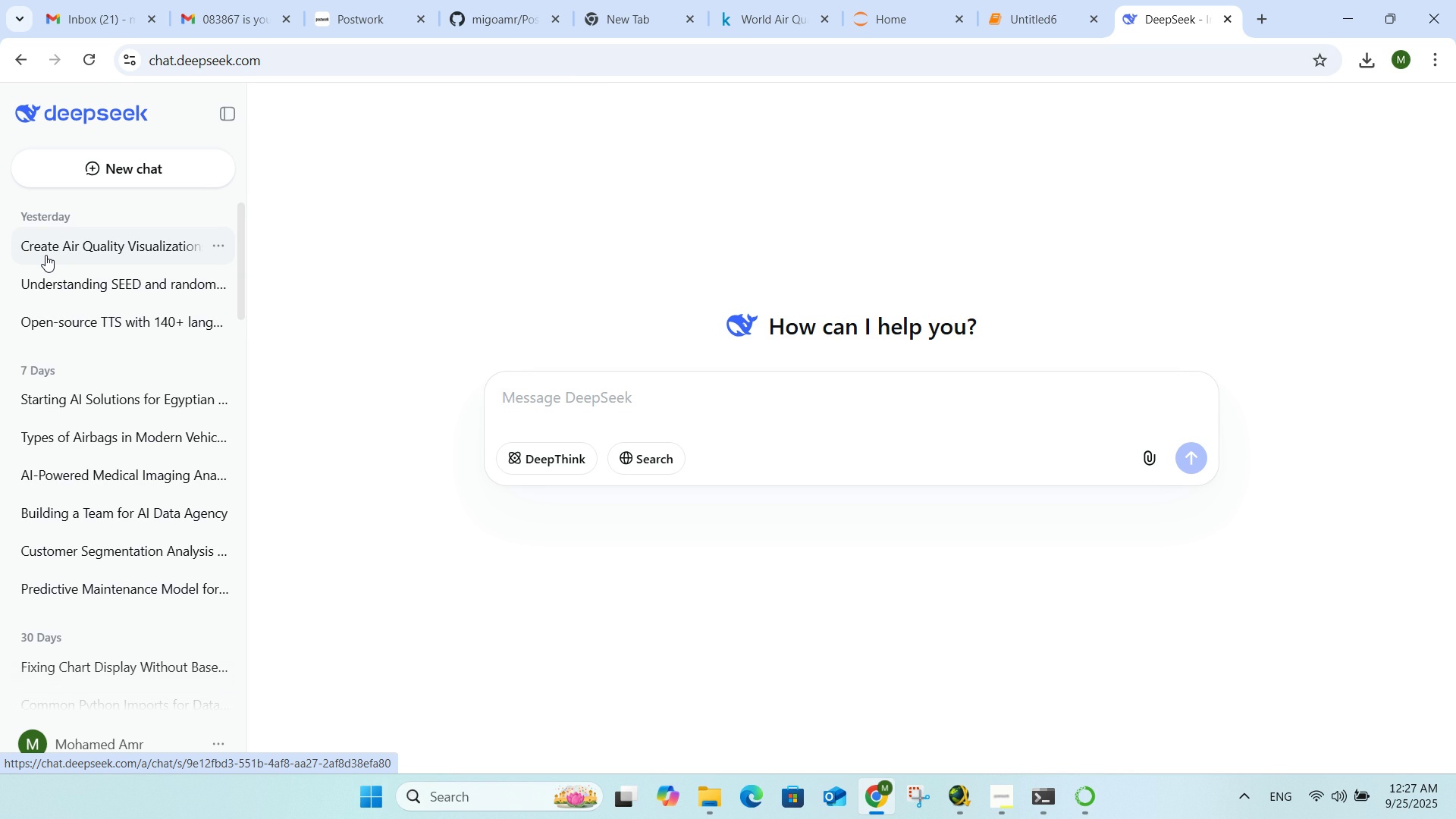 
left_click([46, 255])
 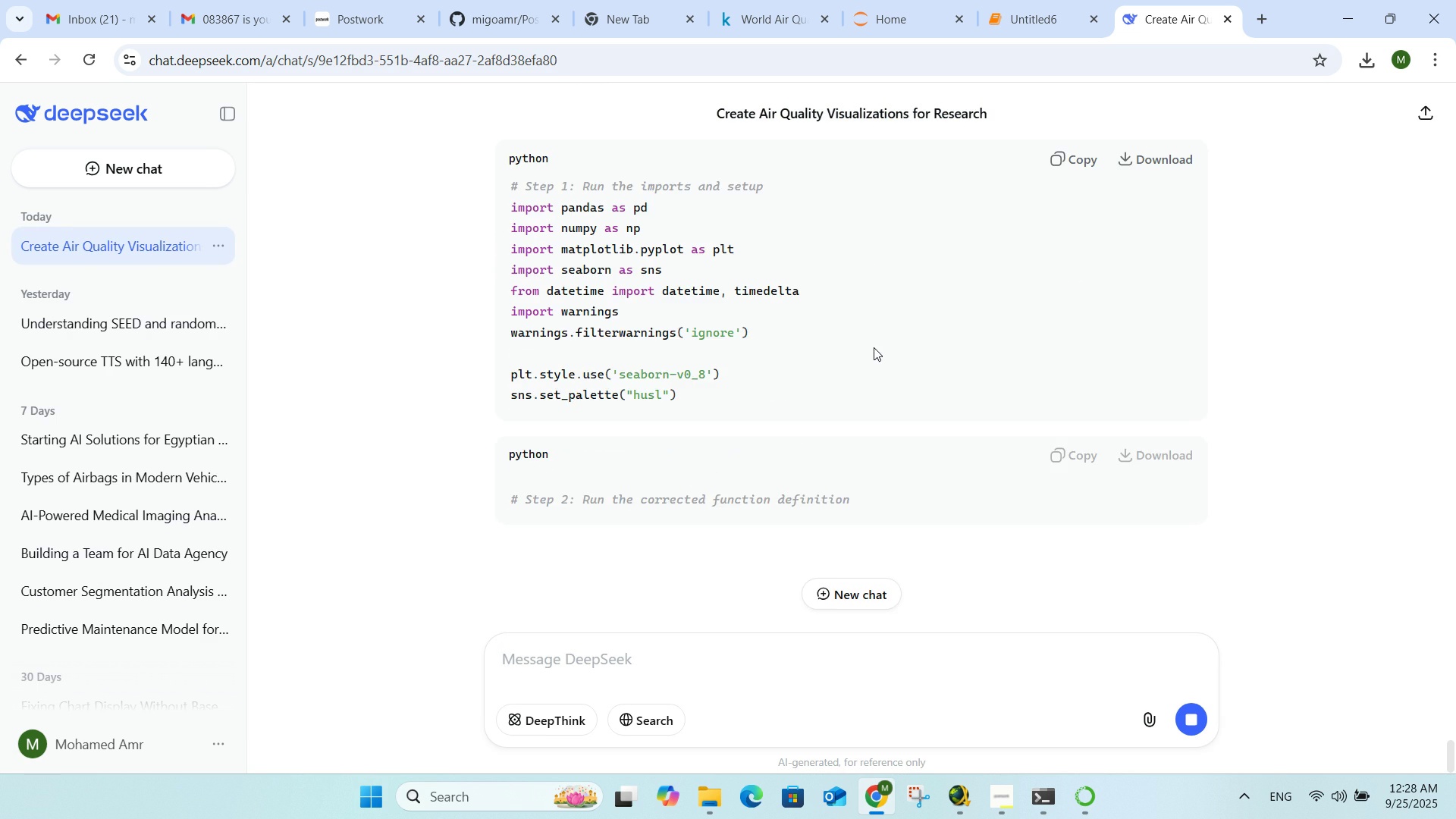 
wait(5.22)
 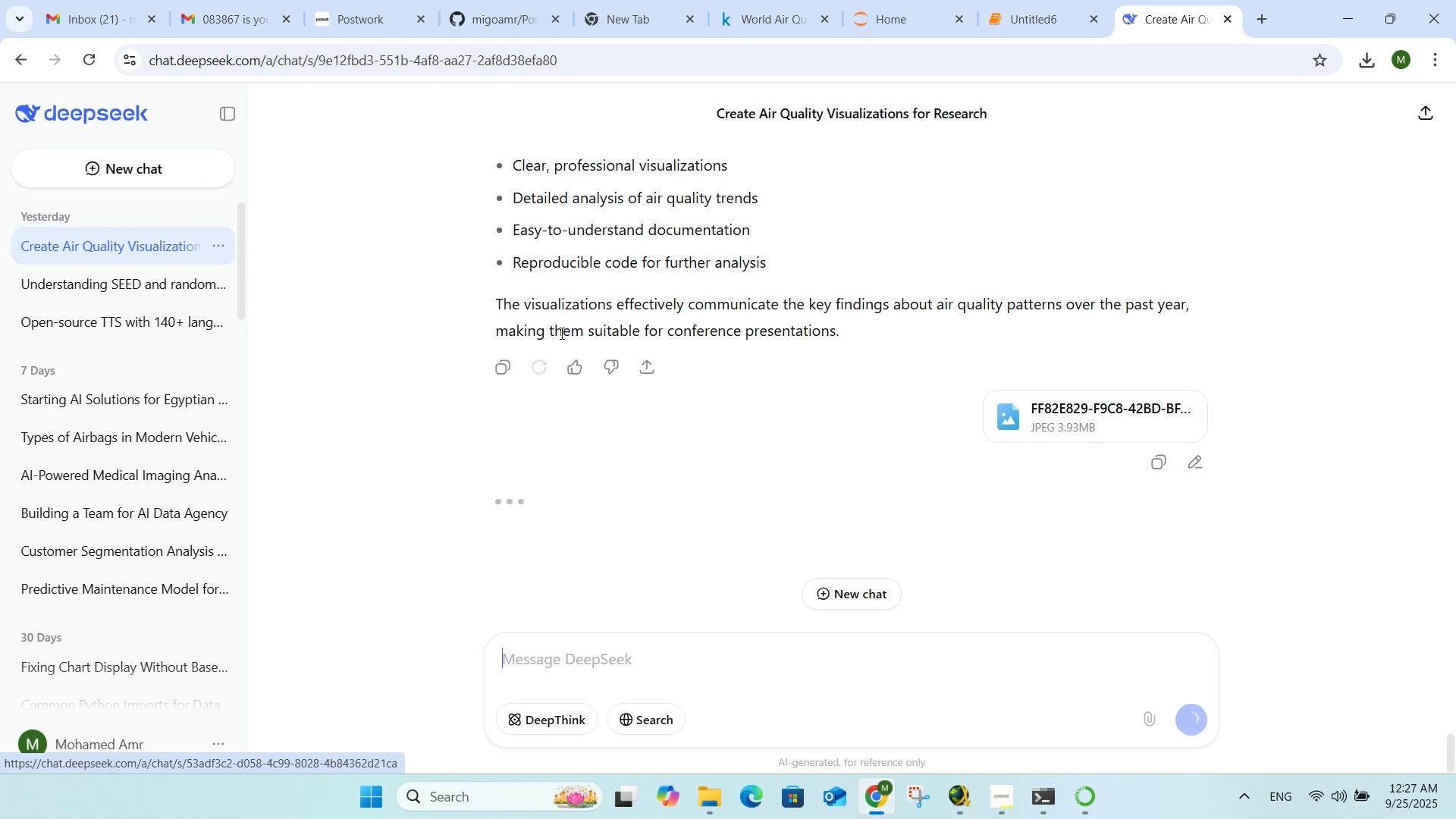 
left_click([1076, 152])
 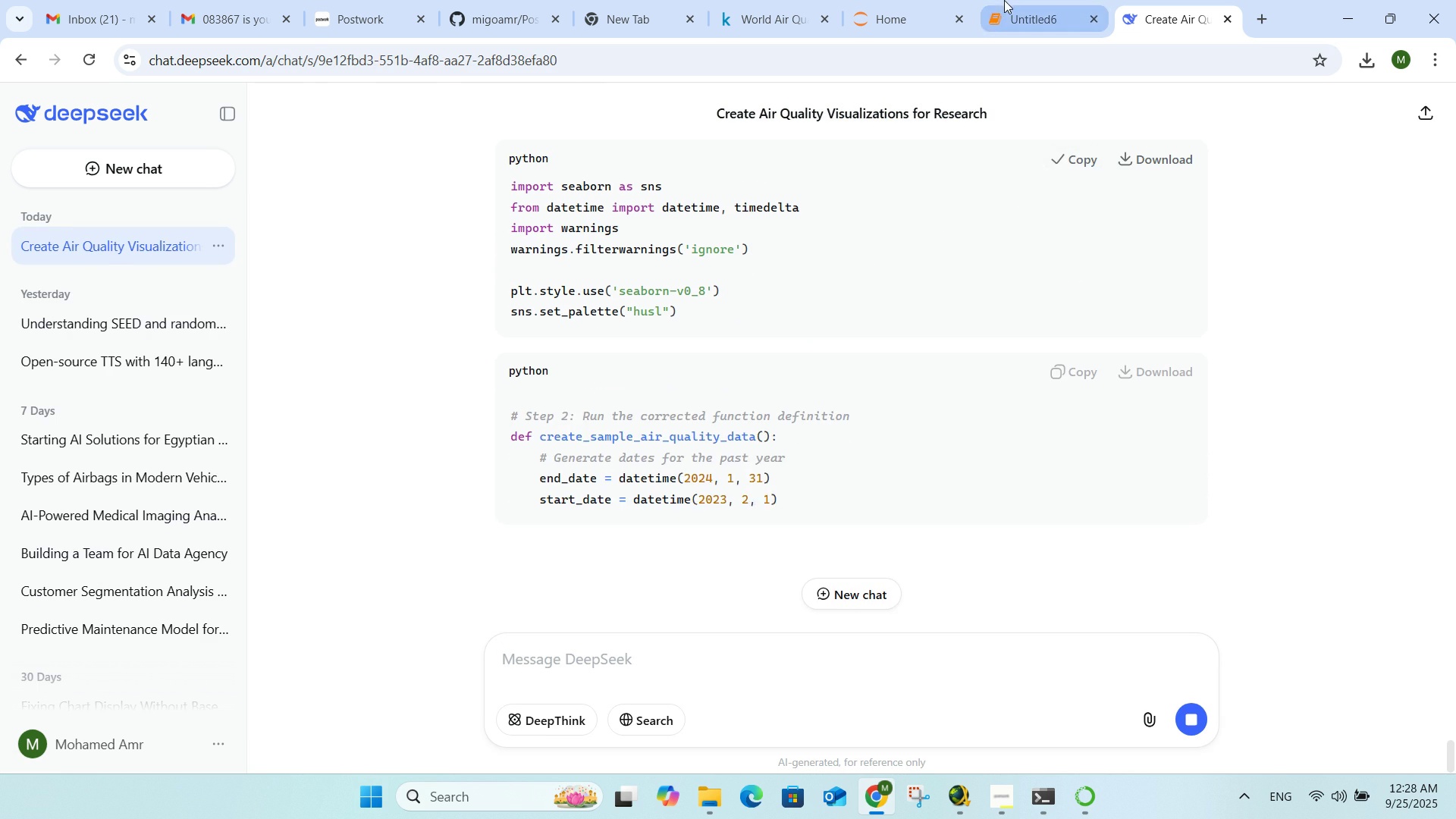 
left_click([1004, 0])